 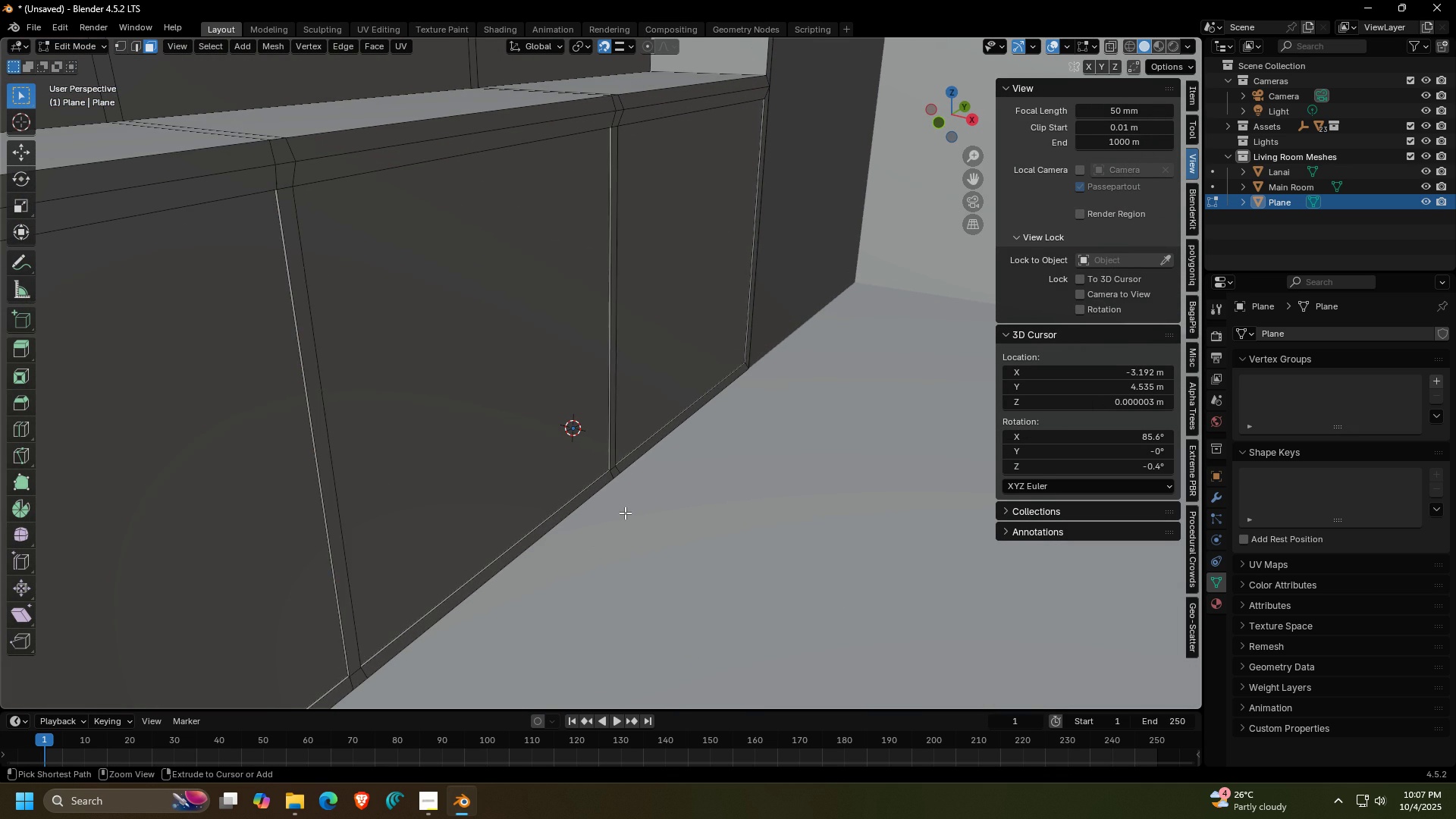 
key(Control+Z)
 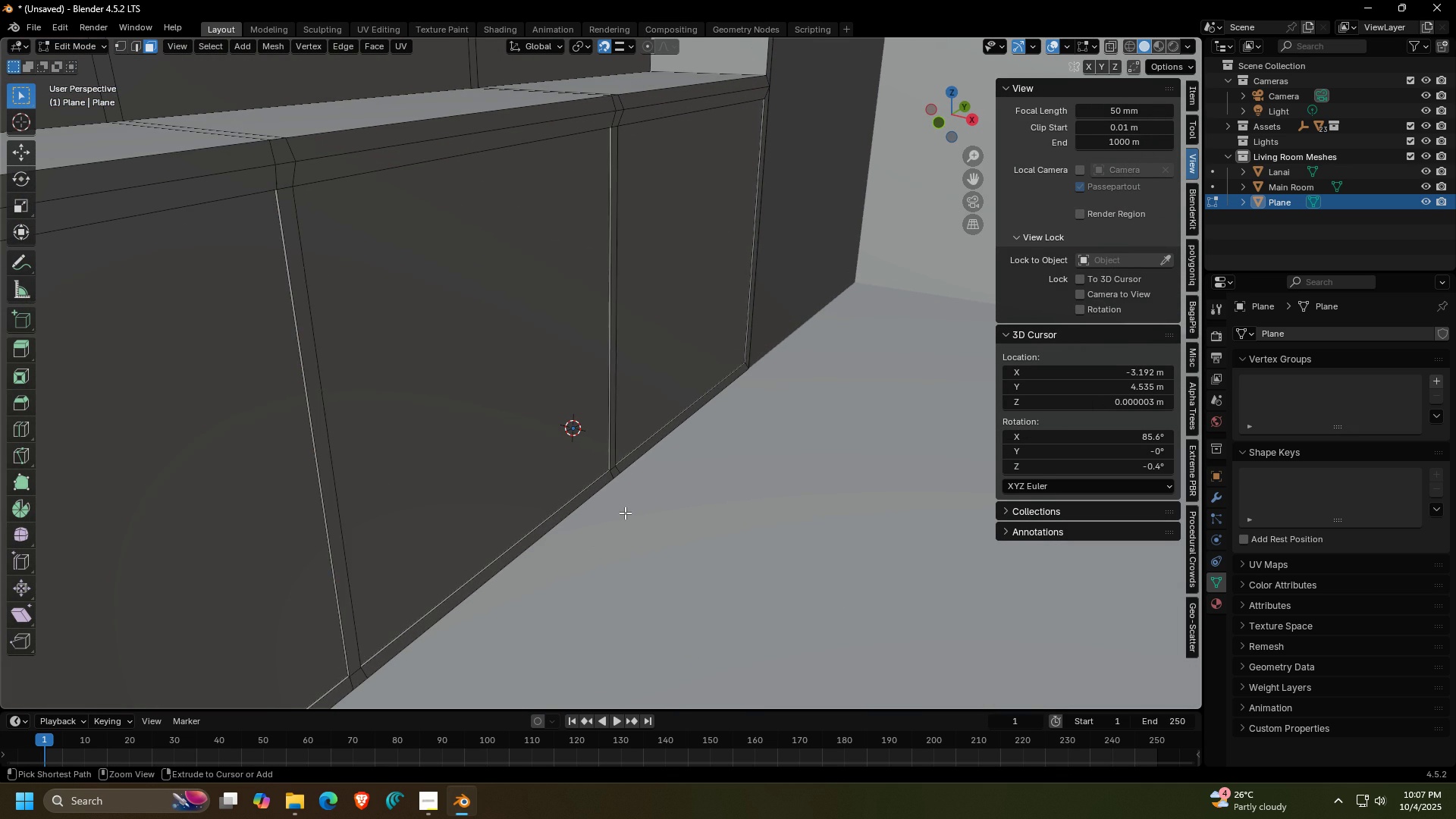 
key(Control+Z)
 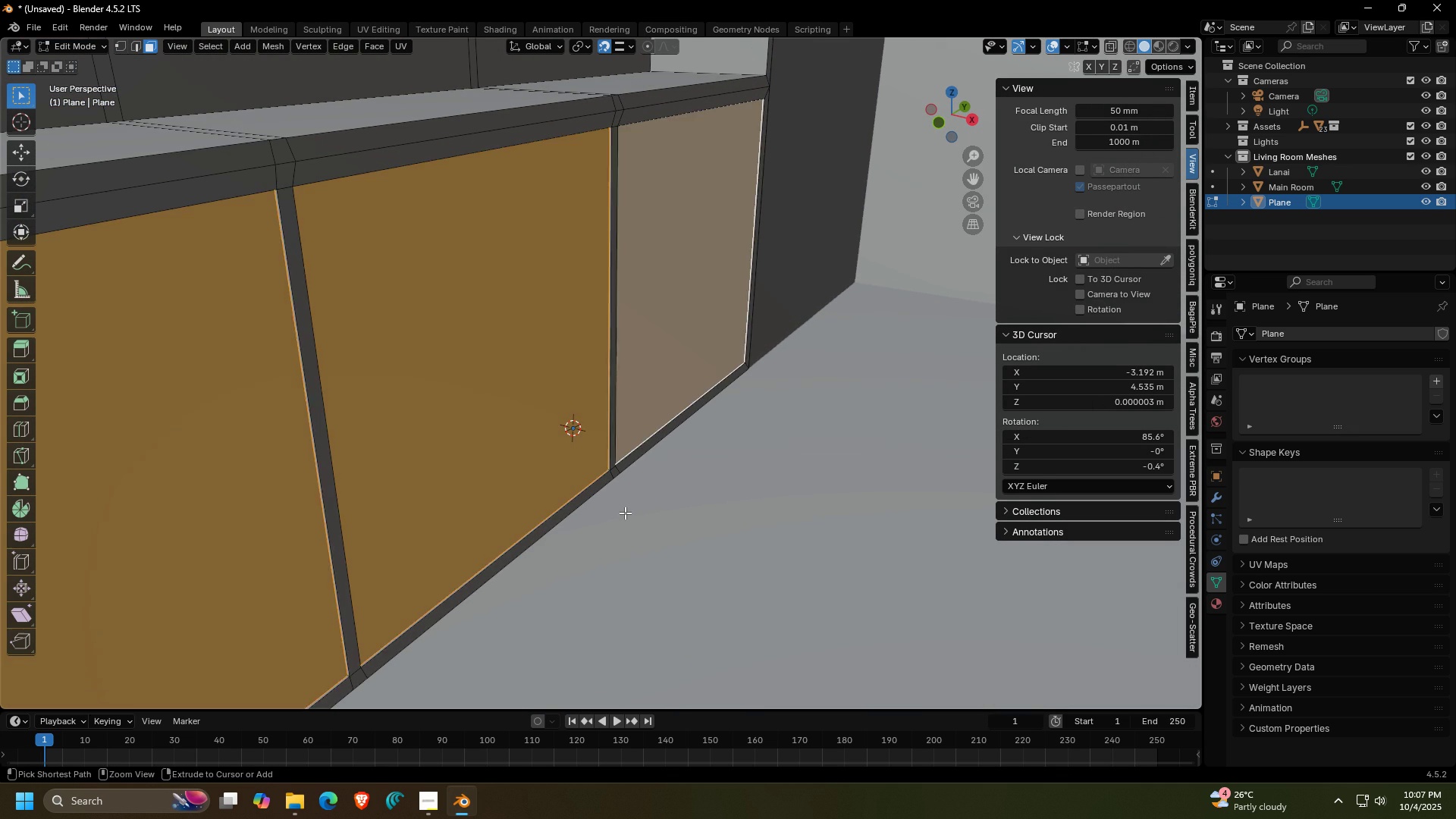 
key(Control+Z)
 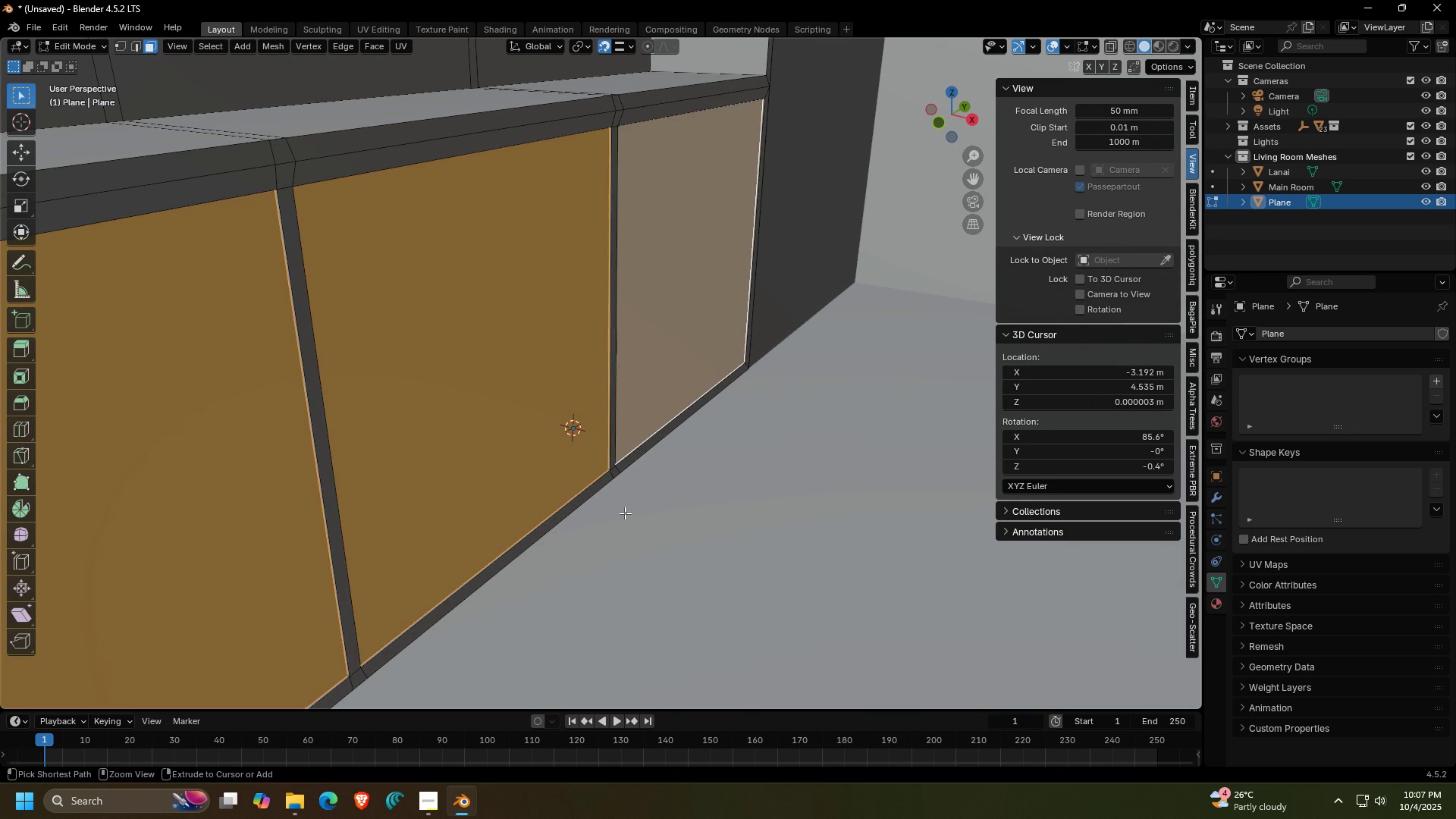 
key(Control+Z)
 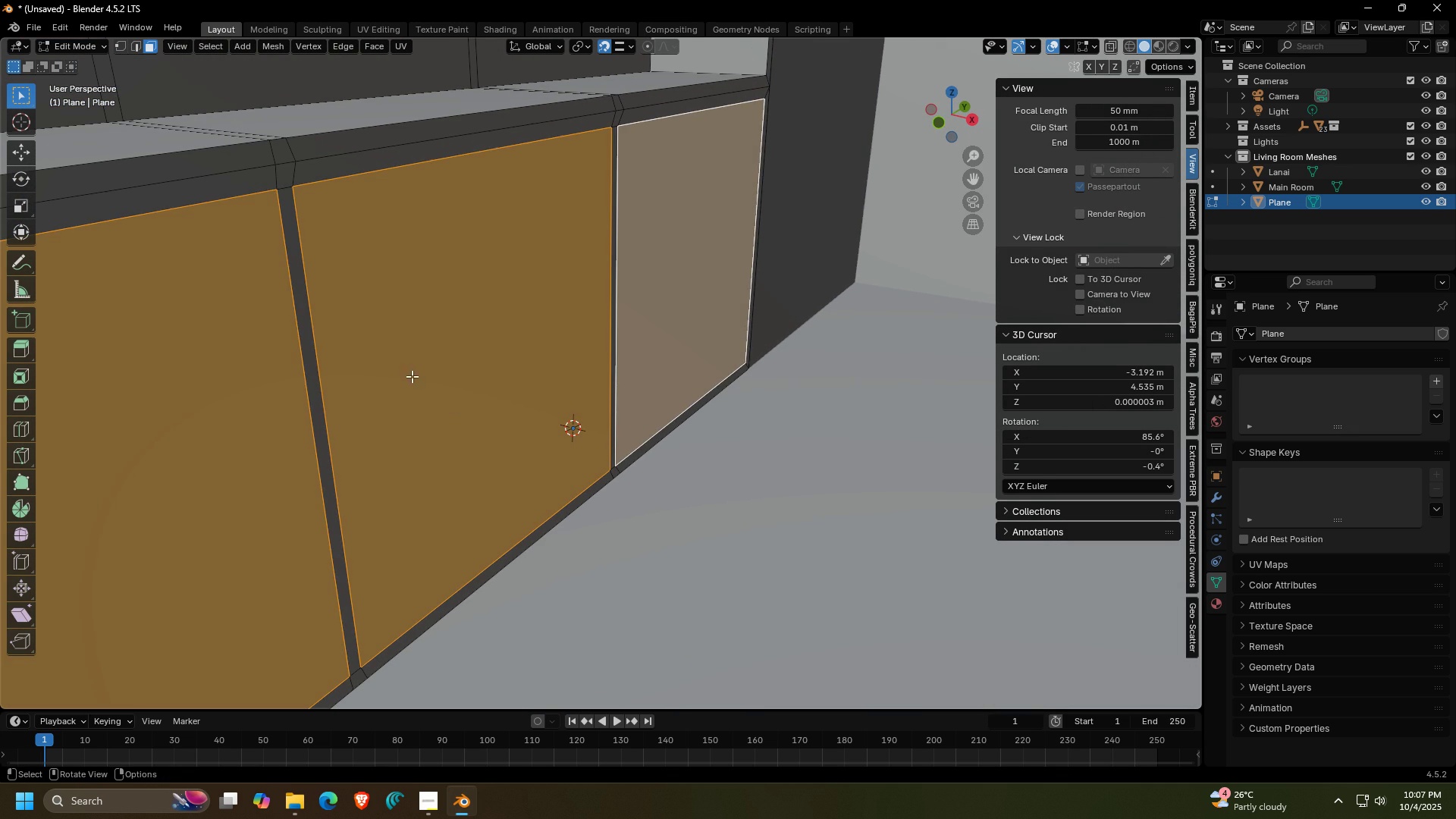 
left_click([410, 374])
 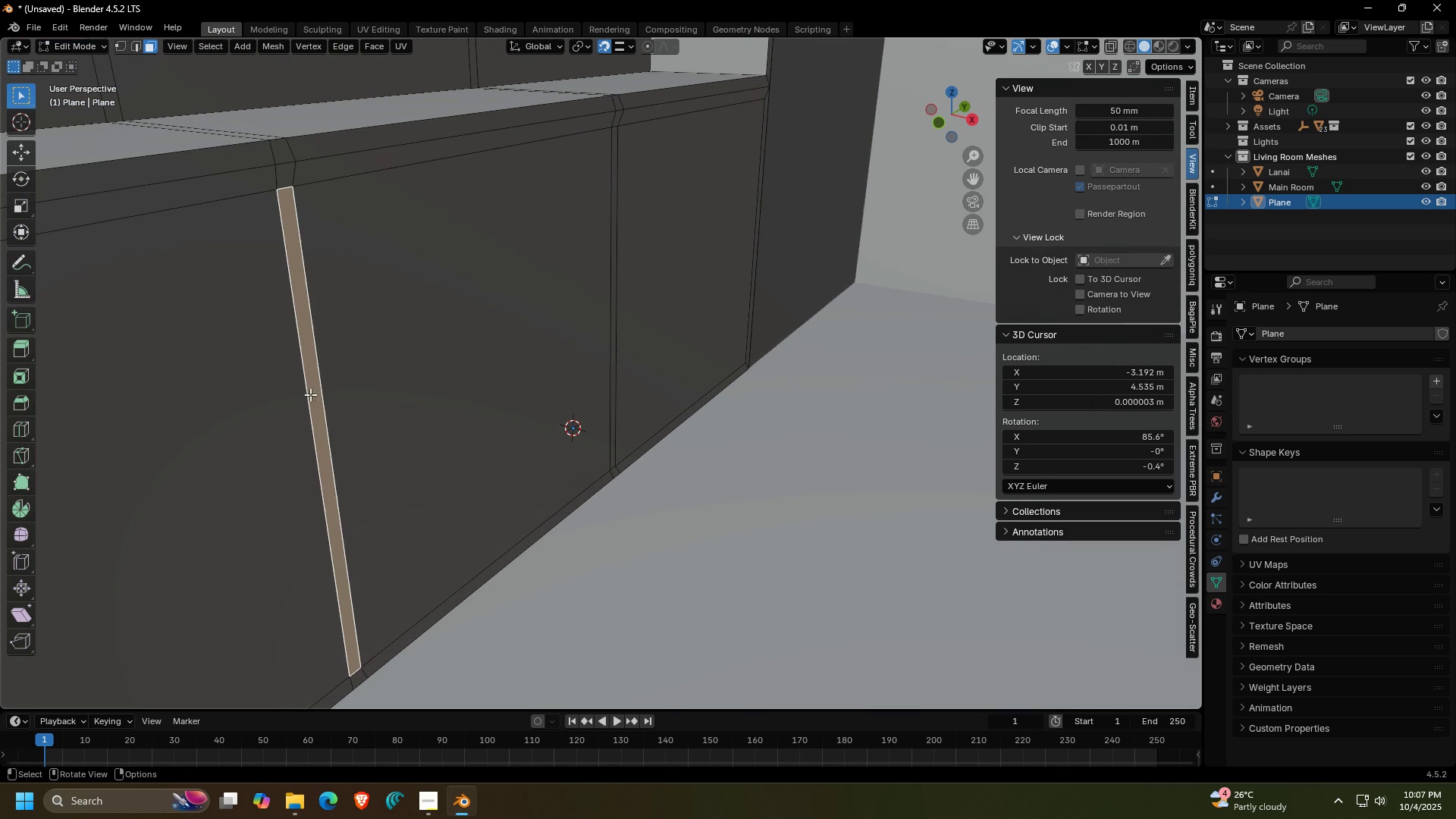 
double_click([310, 394])